 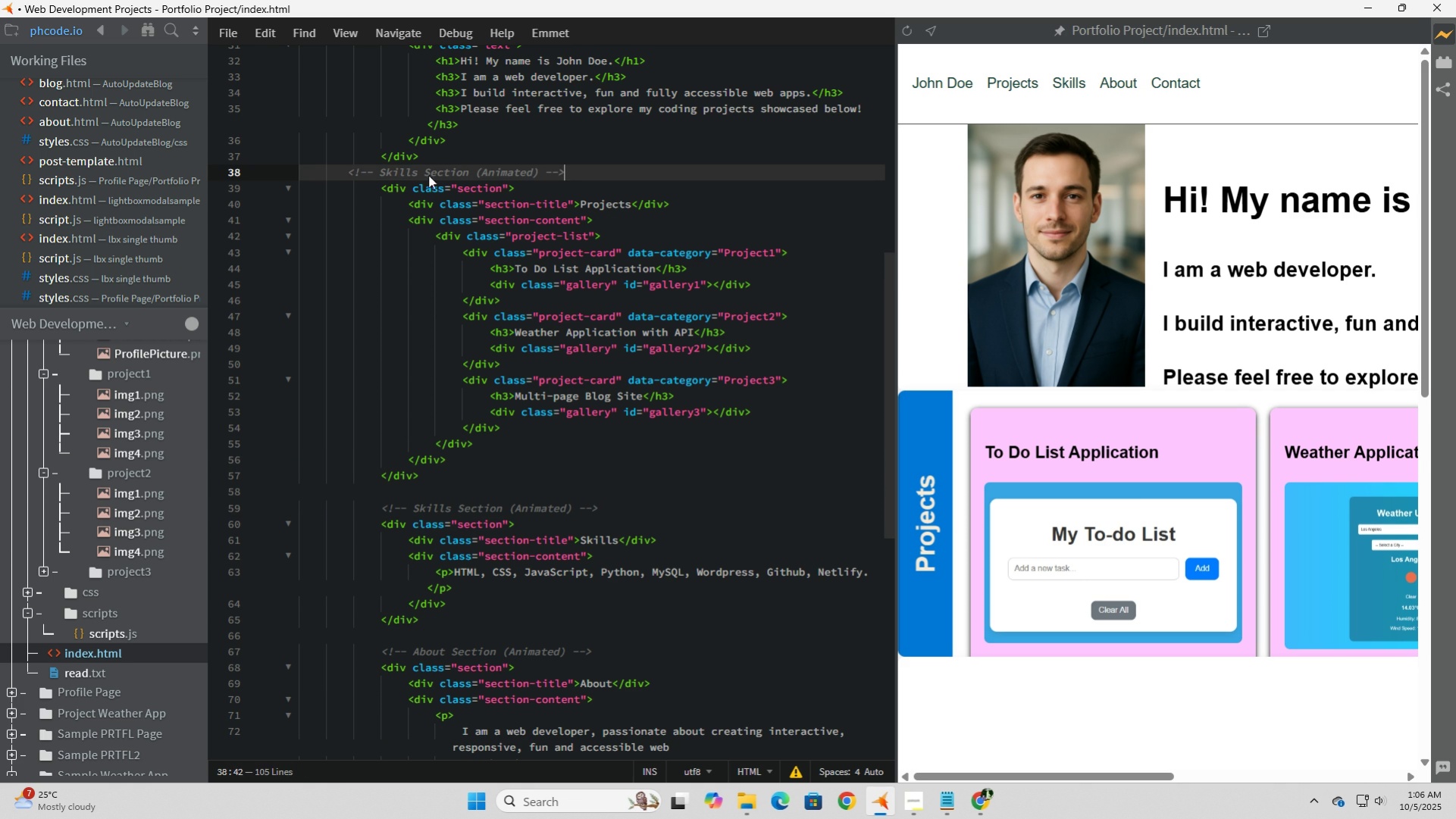 
left_click([348, 176])
 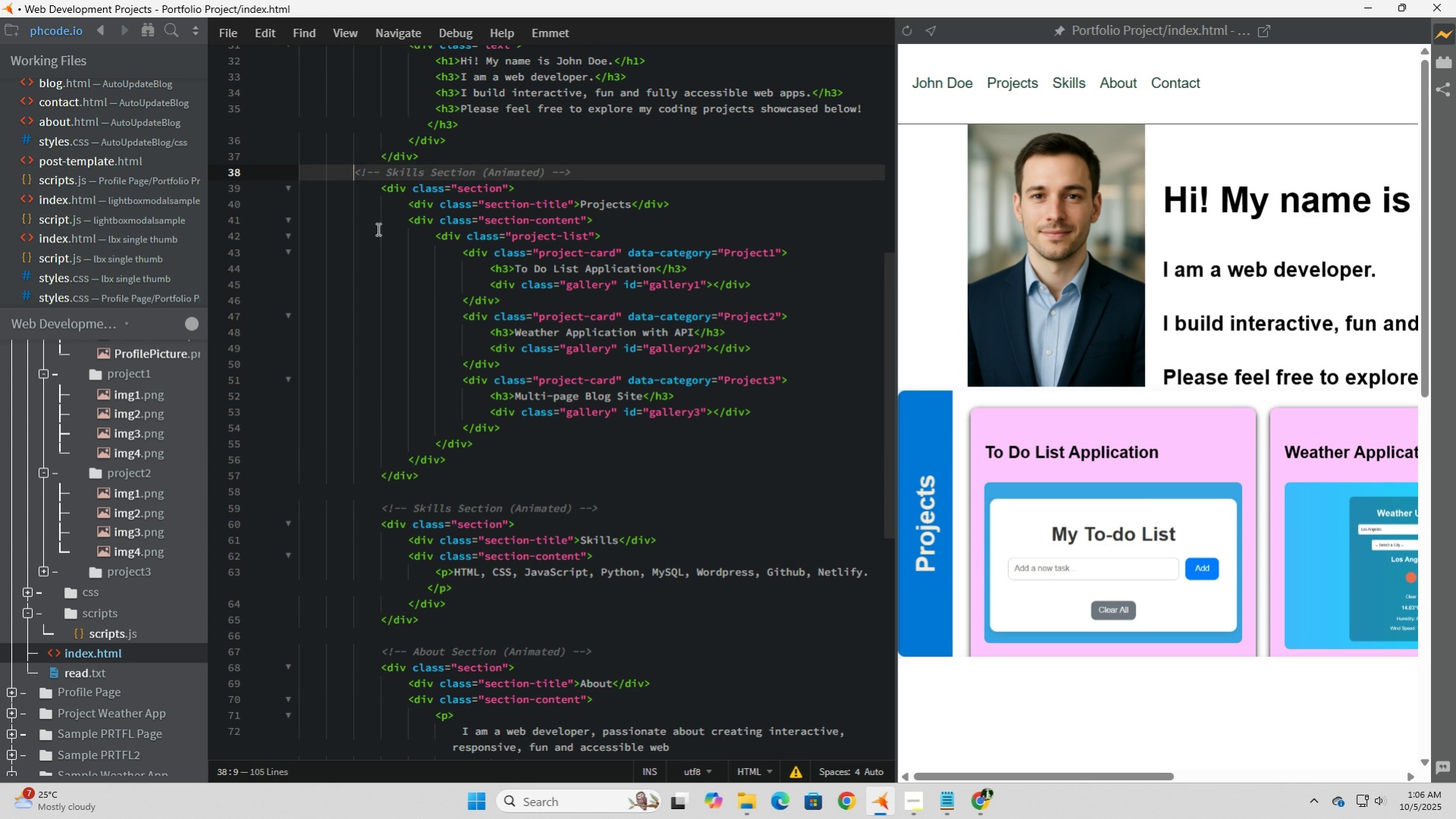 
key(Space)
 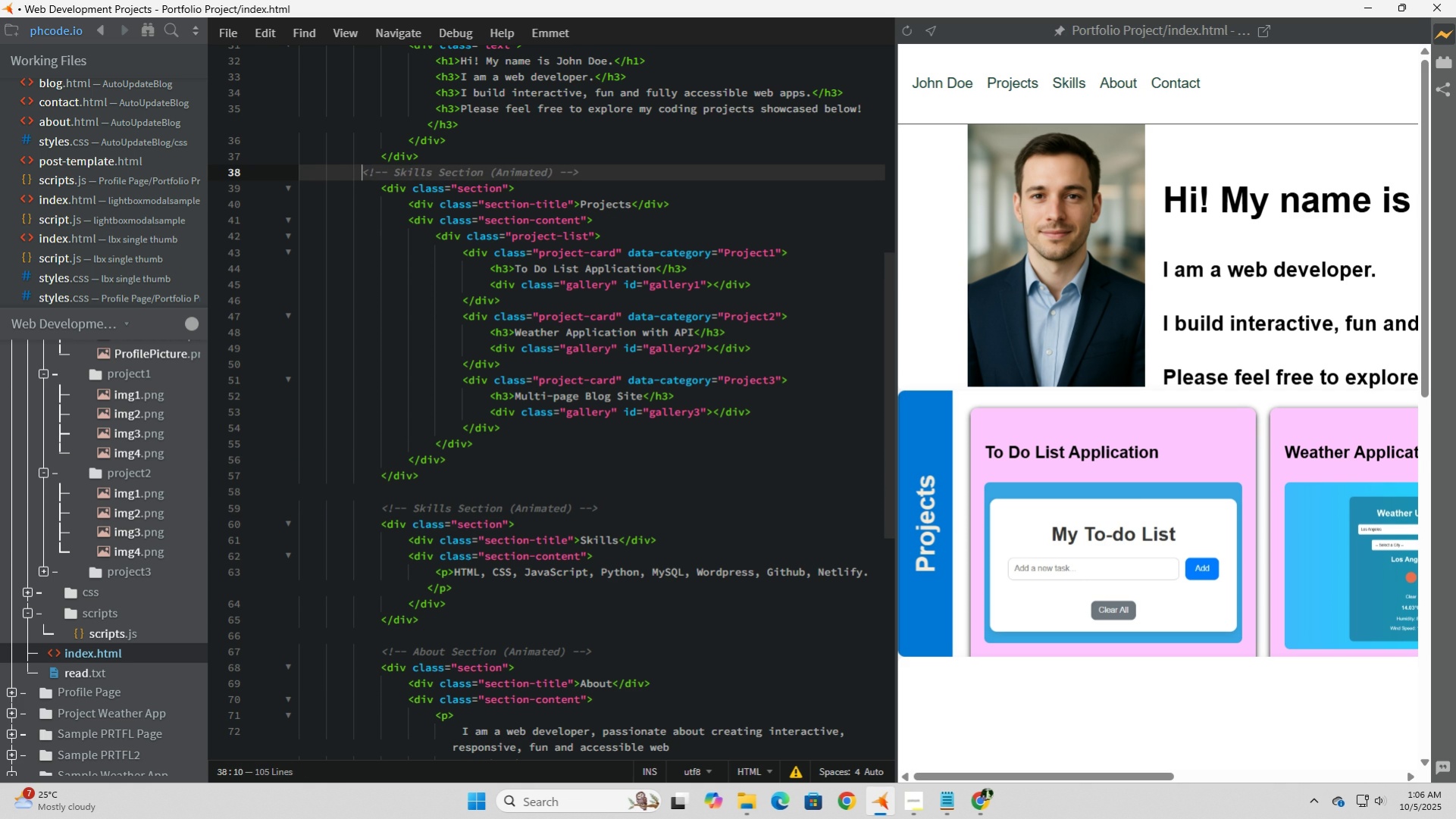 
key(Space)
 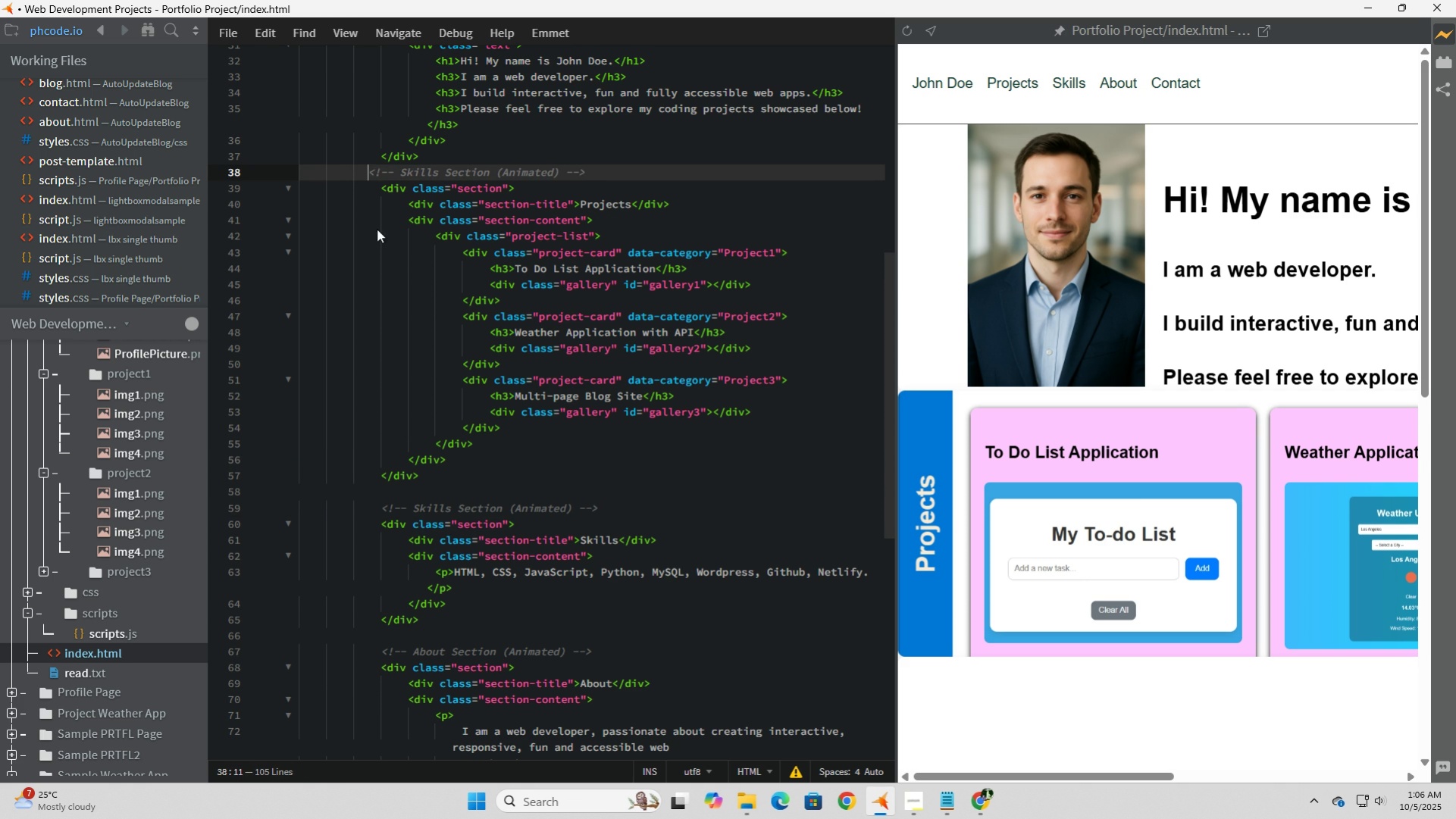 
key(Space)
 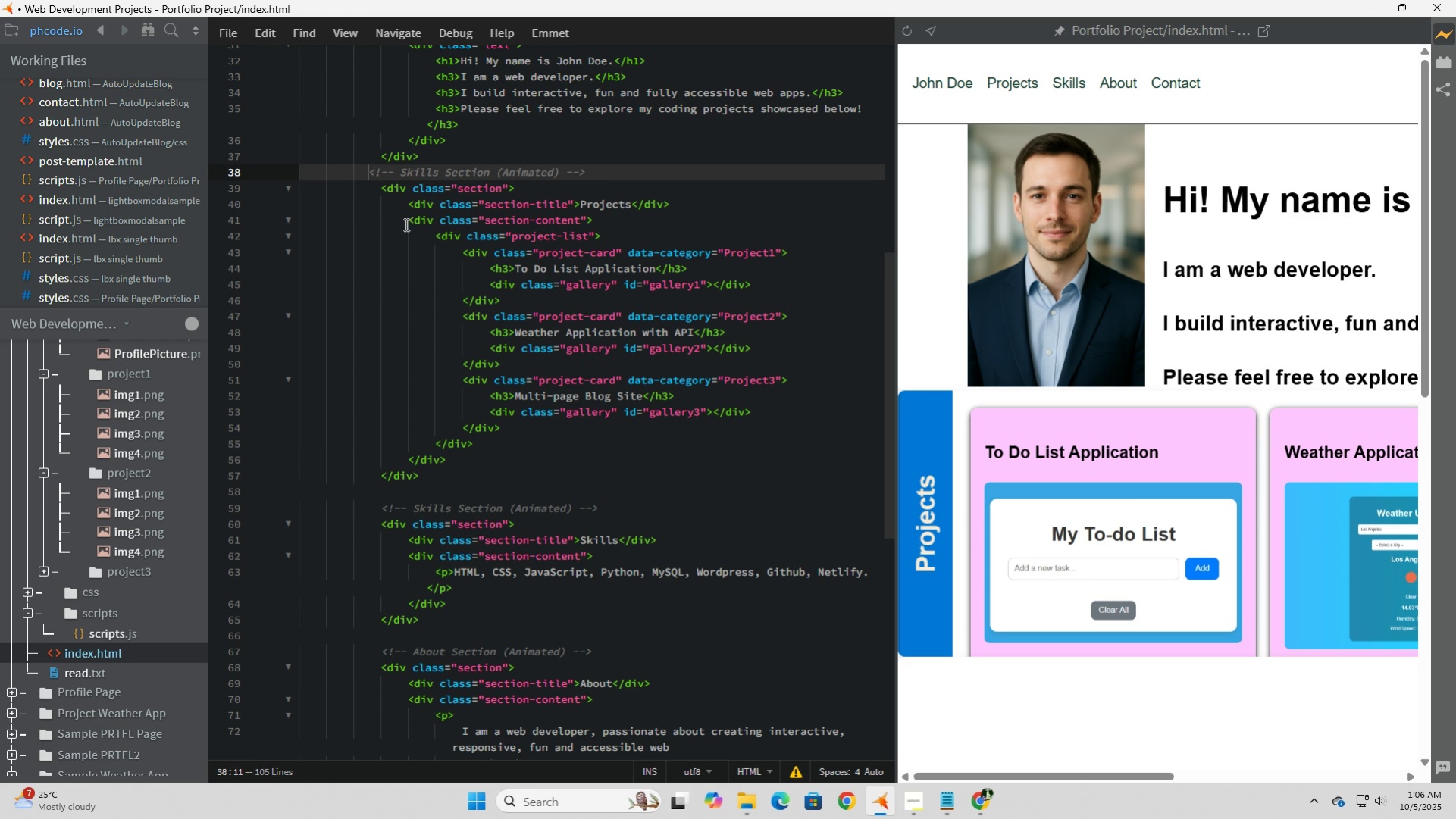 
key(Space)
 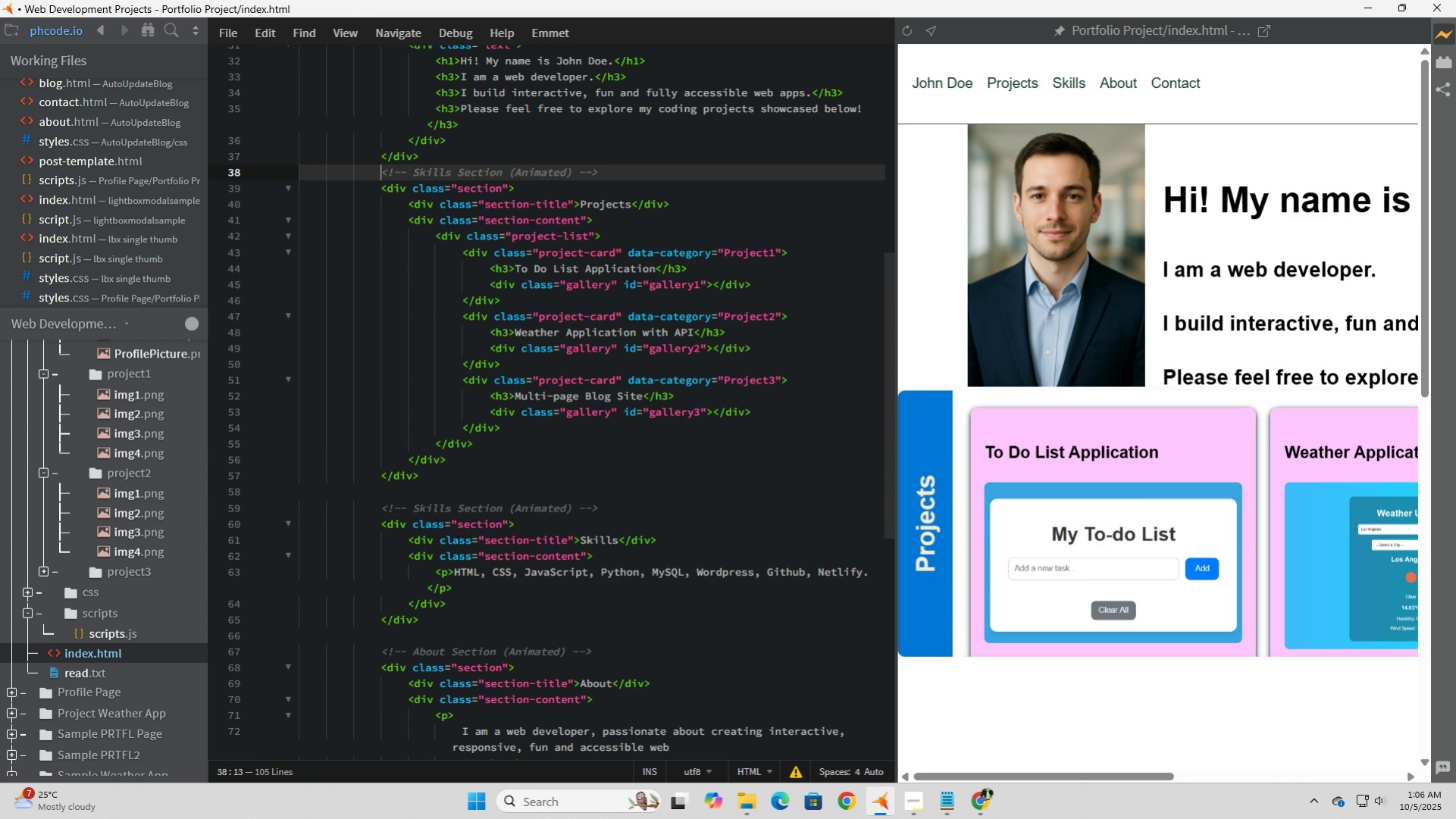 
key(Space)